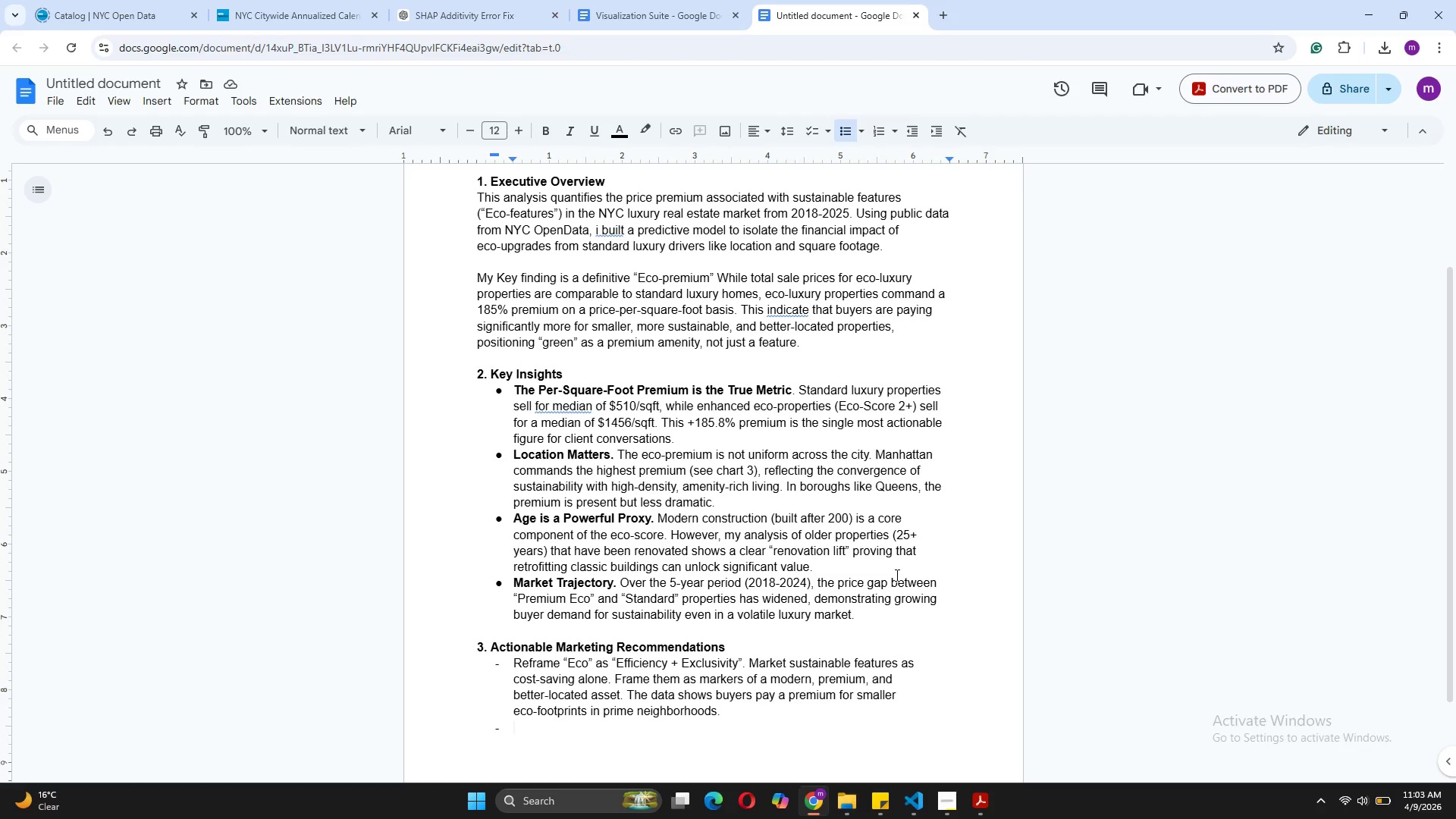 
wait(10.47)
 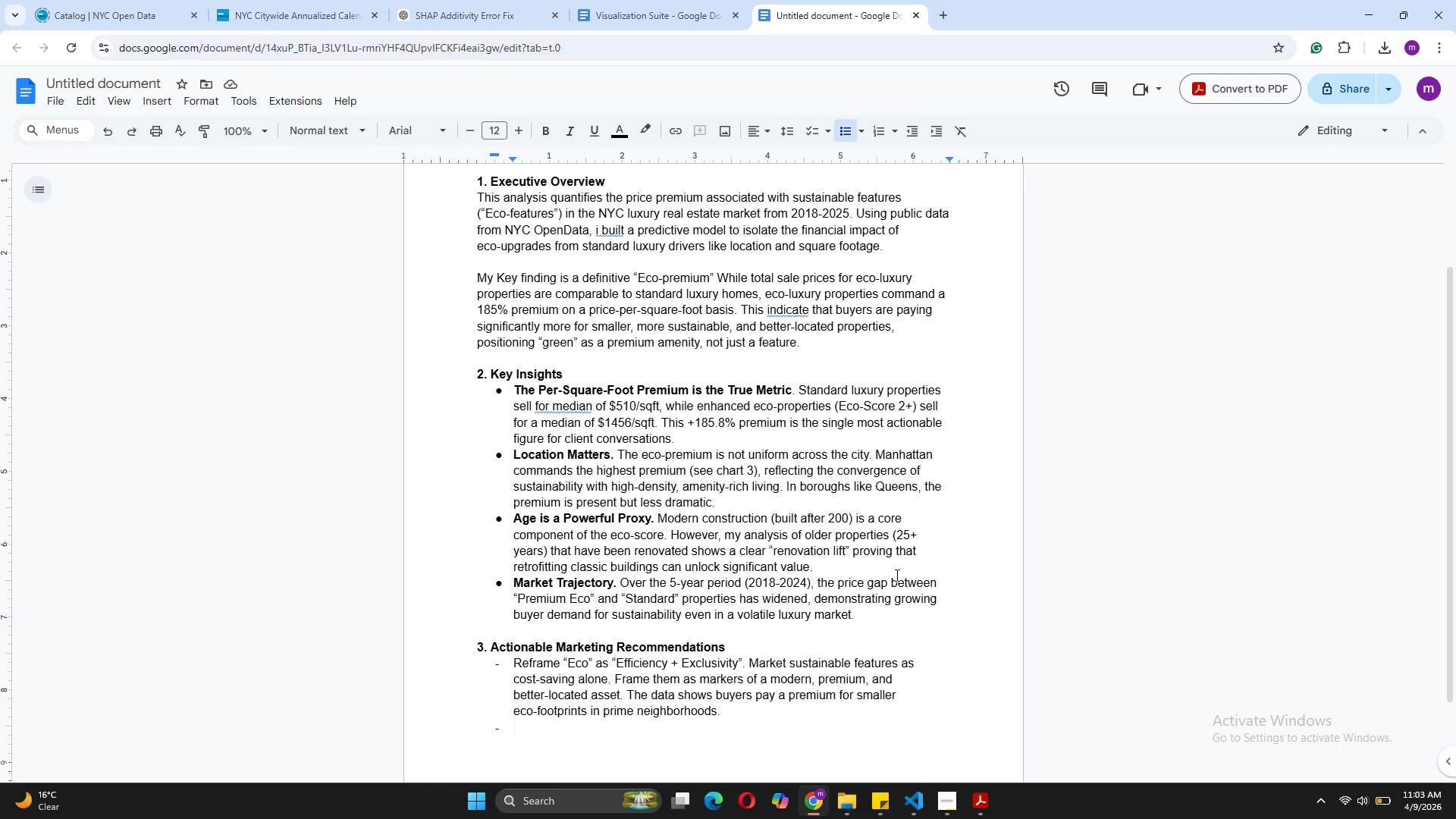 
type(Targeted Renovation Messaging)
 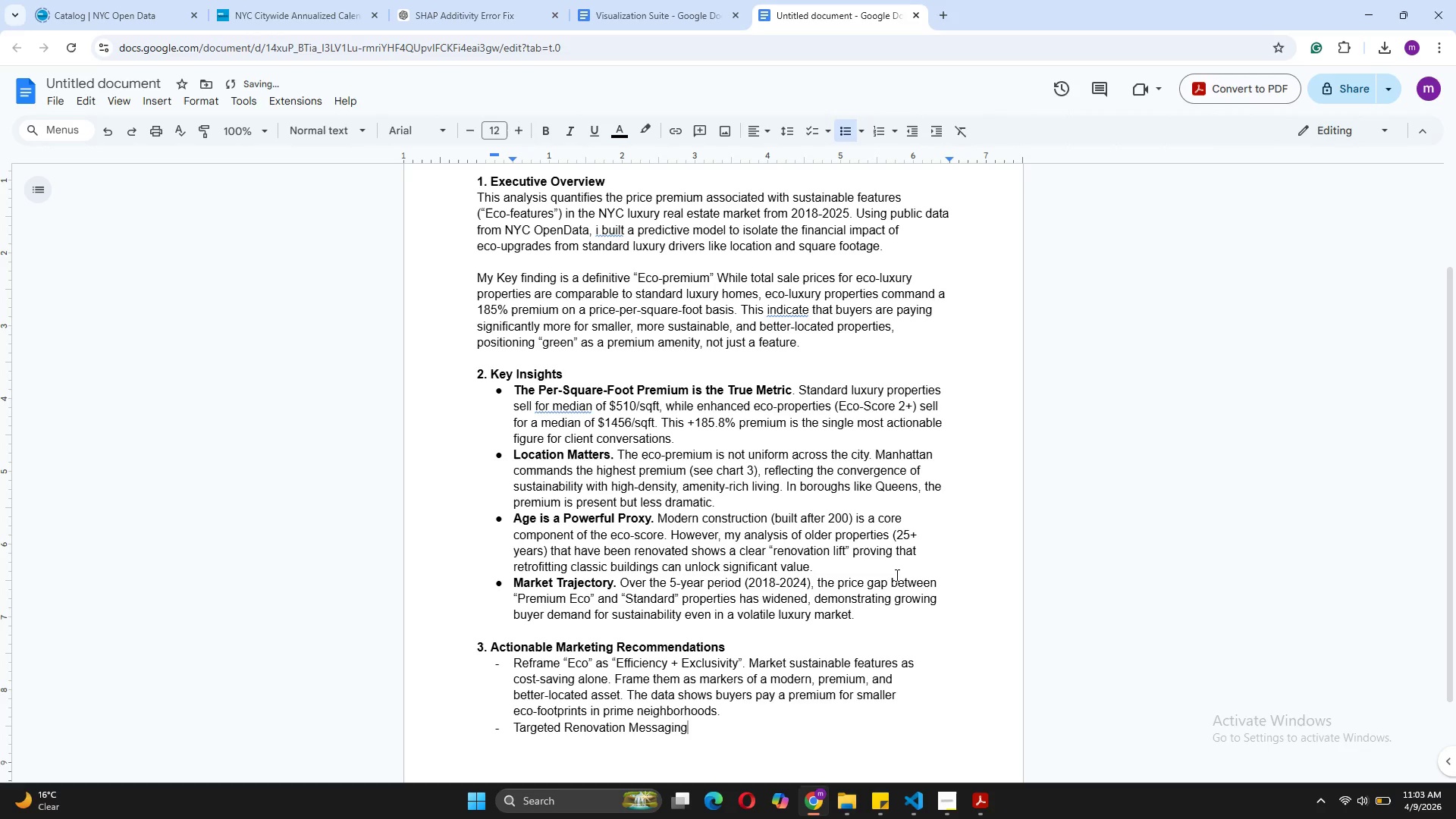 
type(: For pre-war o )
key(Backspace)
type(r classic listings, priortize messaf)
key(Backspace)
type(ging around "High-Grade Renovation" and "Modern Systems")
 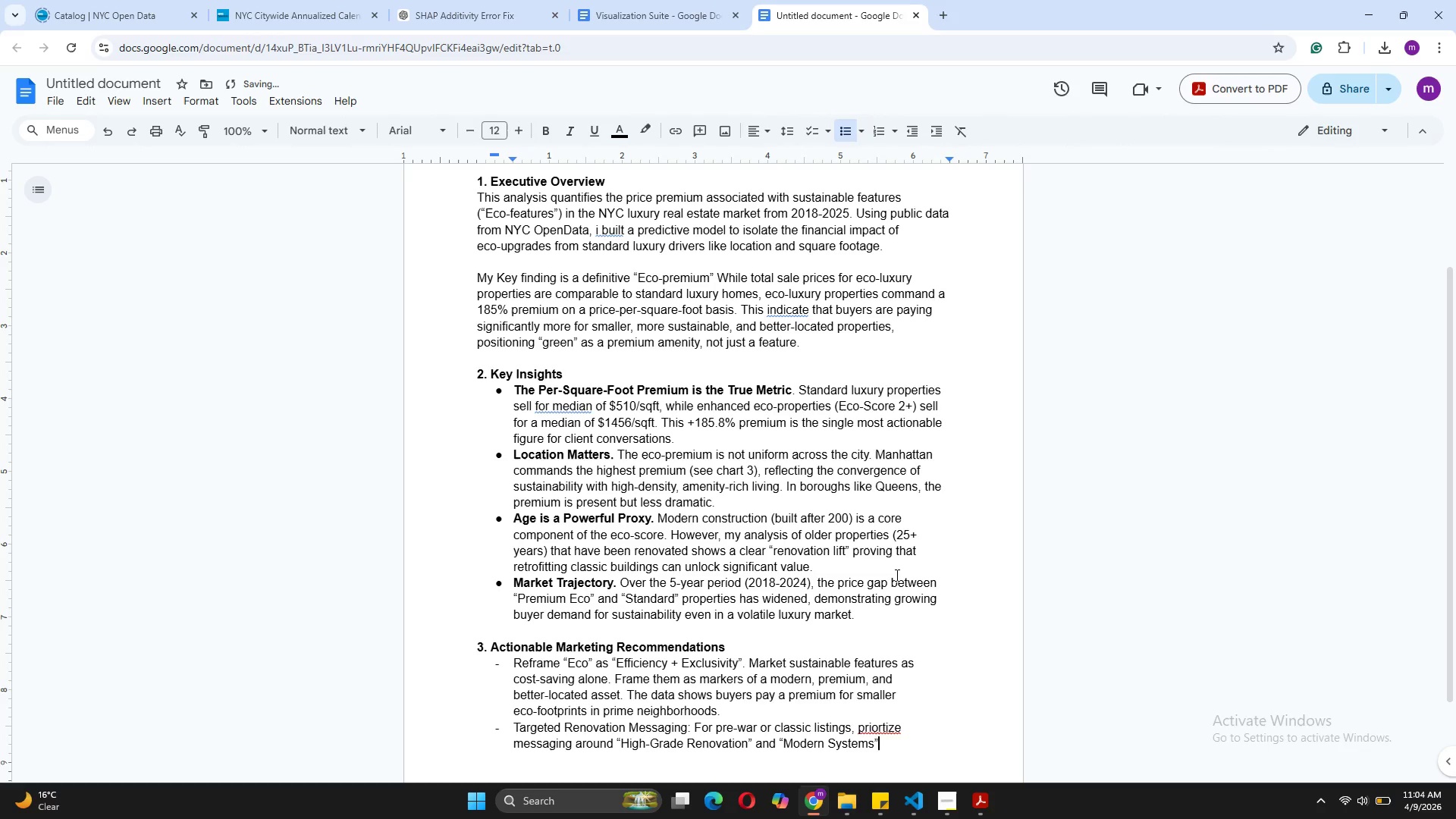 
key(ArrowLeft)
 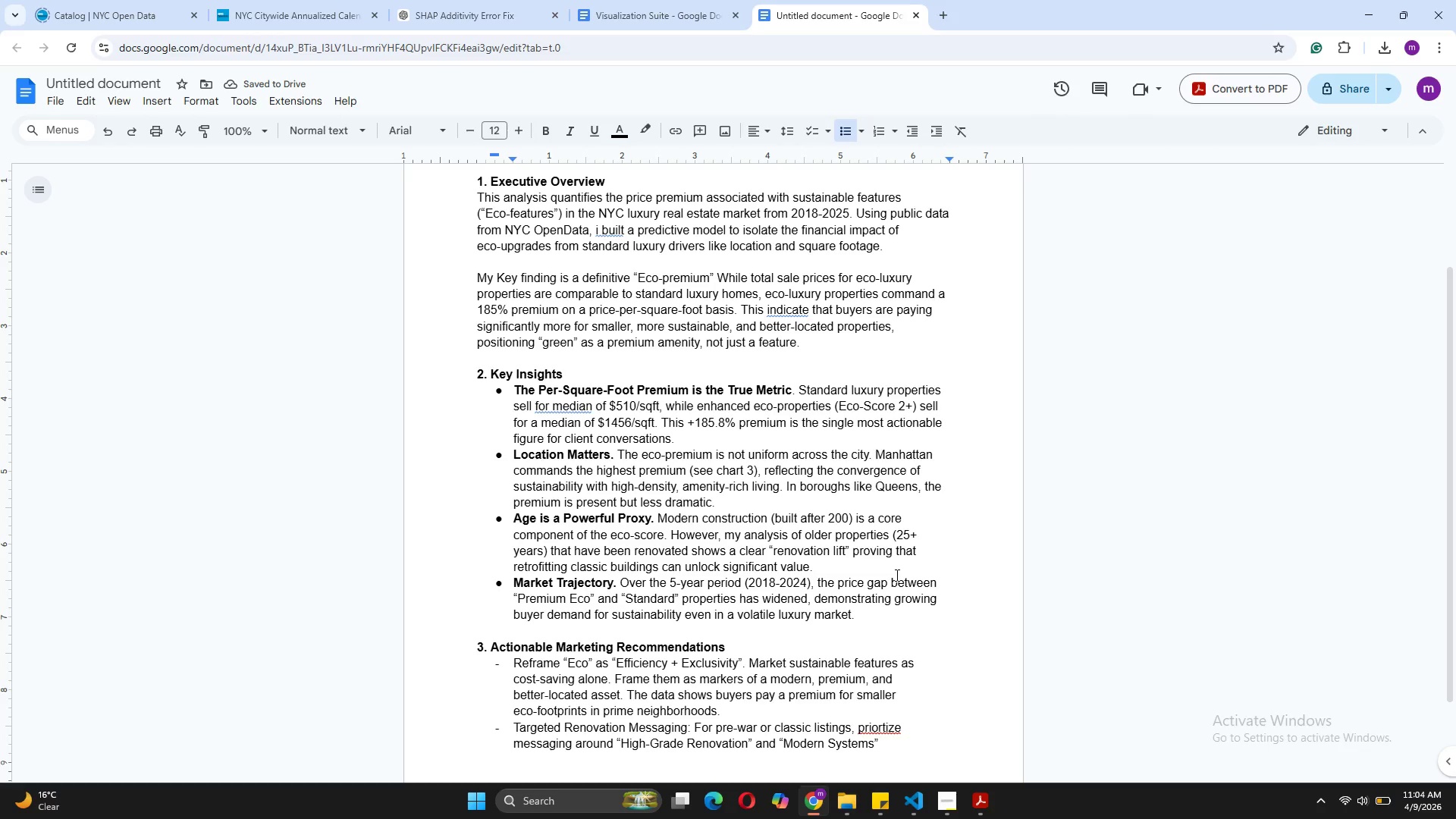 
key(Period)
 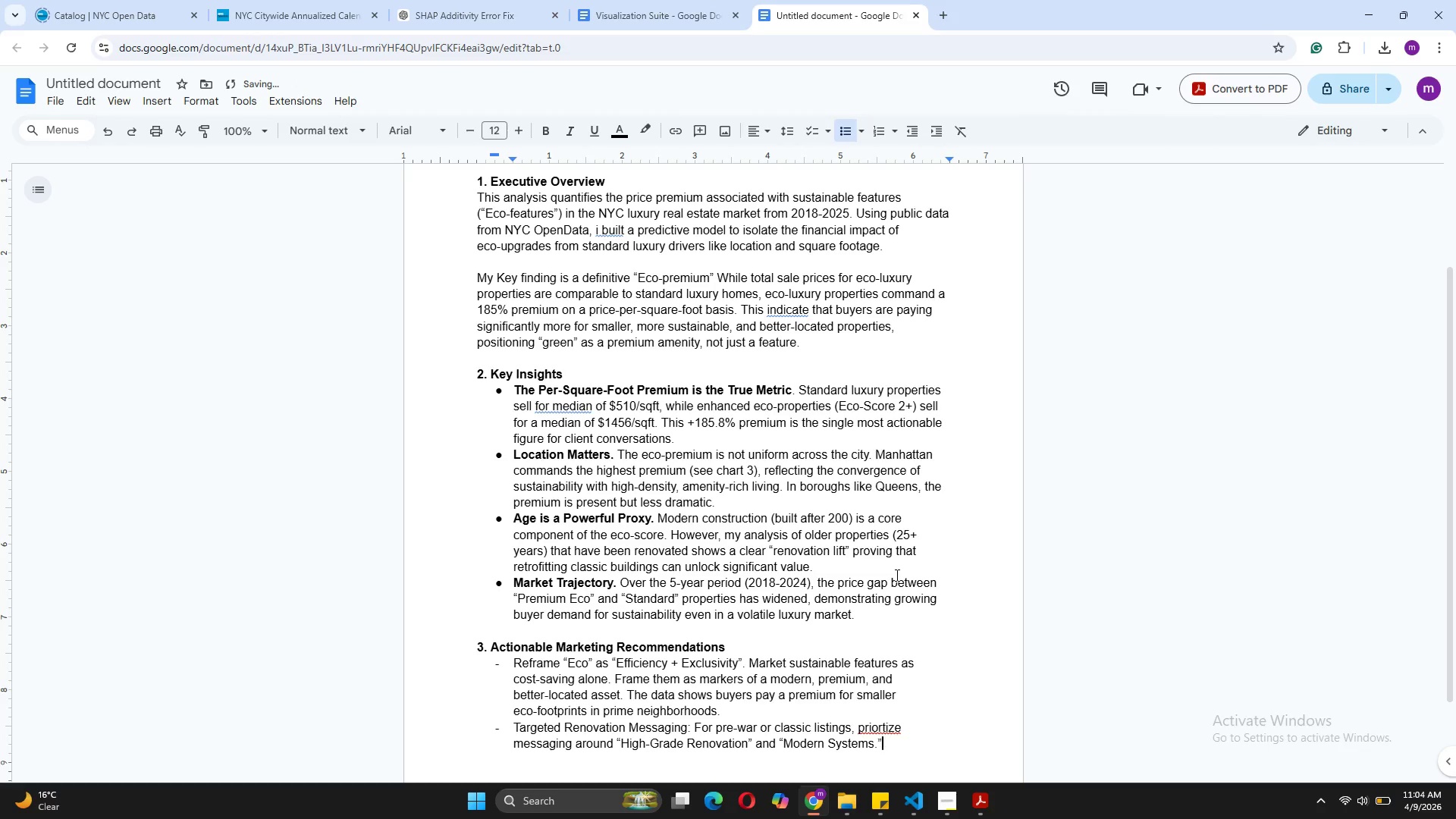 
key(ArrowRight)
 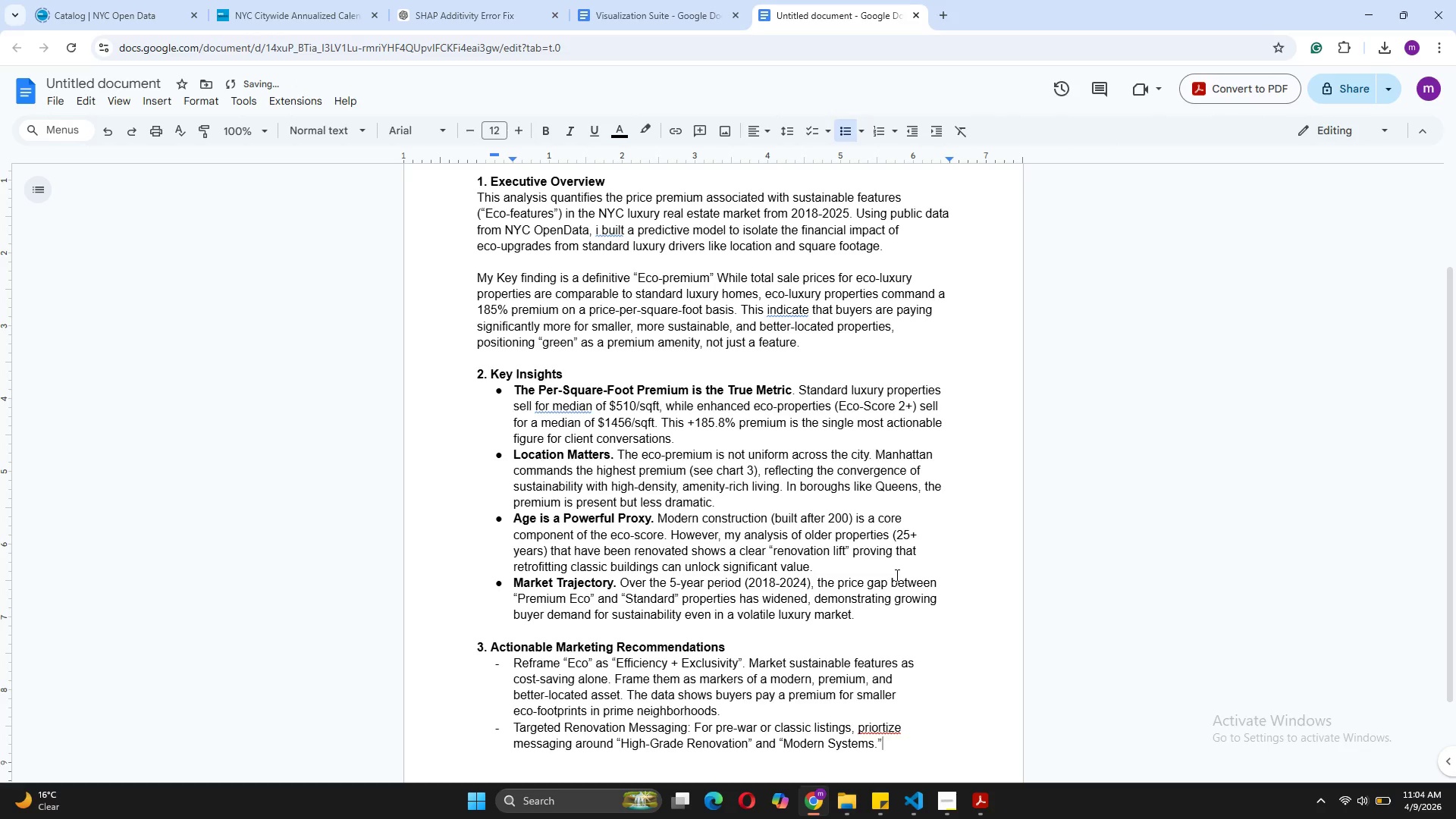 
type( Ou)
key(Backspace)
key(Backspace)
key(Backspace)
type( My model shows)
 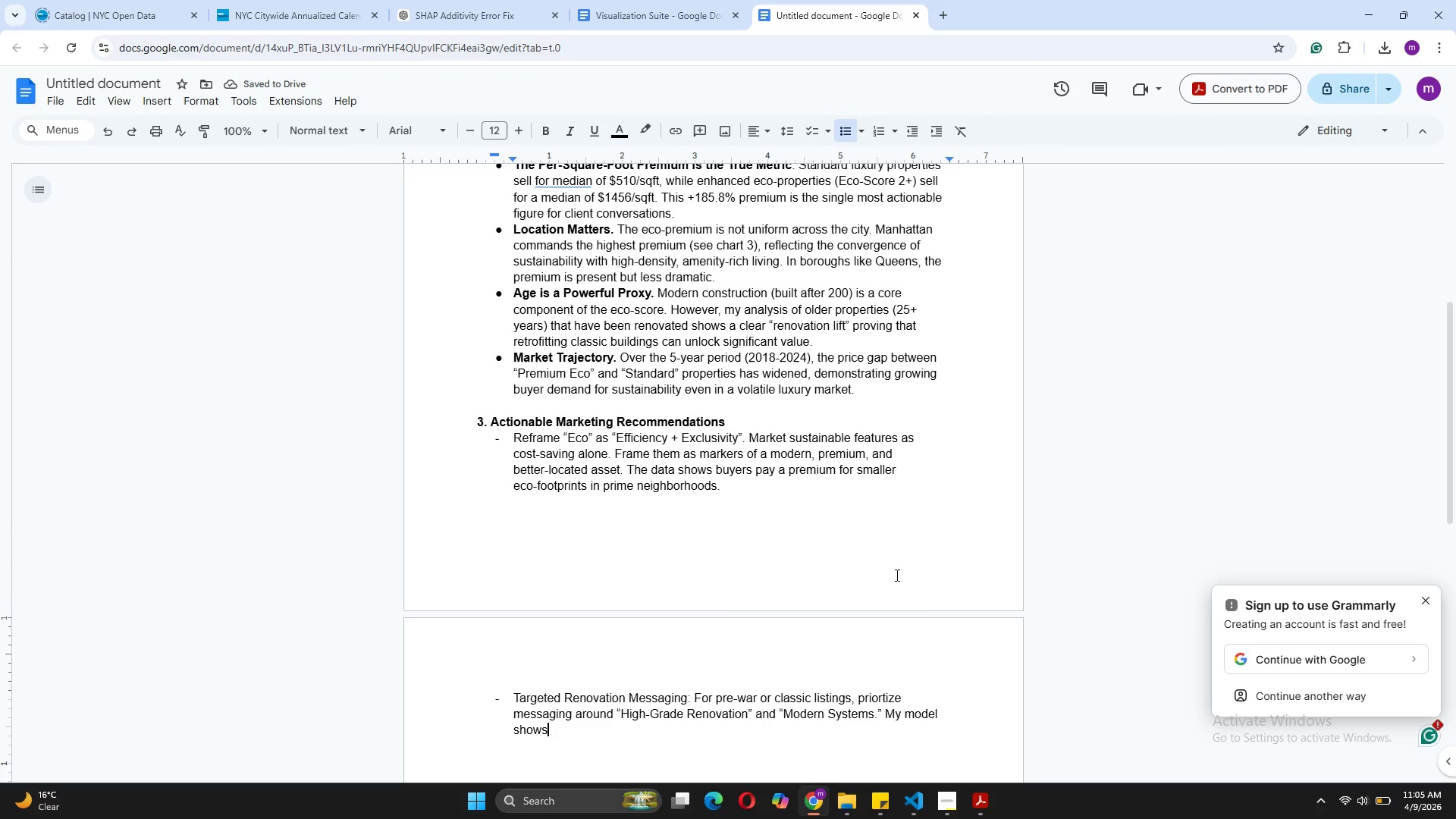 
type( these proc)
key(Backspace)
type(xies have a stronger impact on price that a general ")
 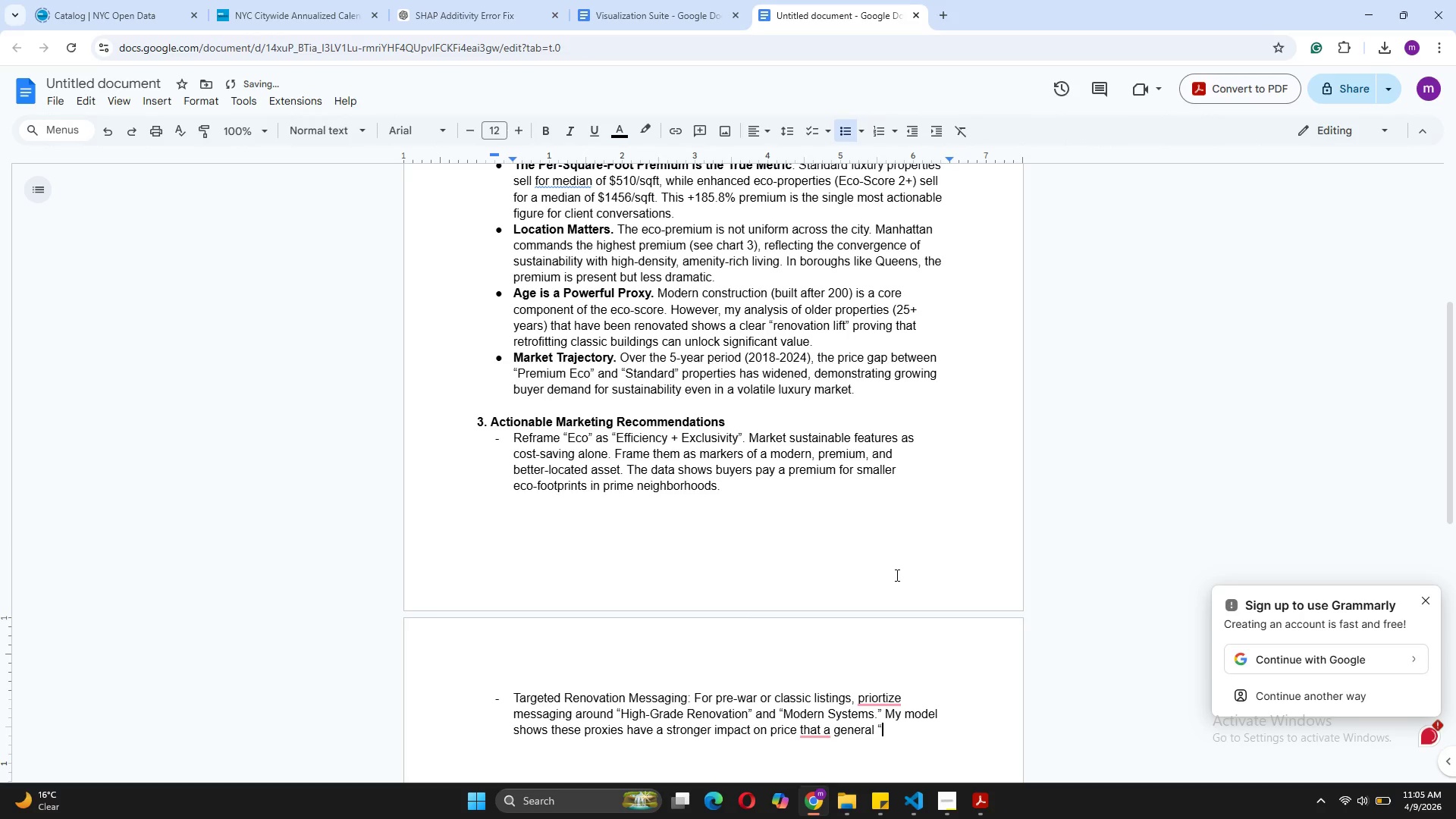 
left_click([820, 737])
 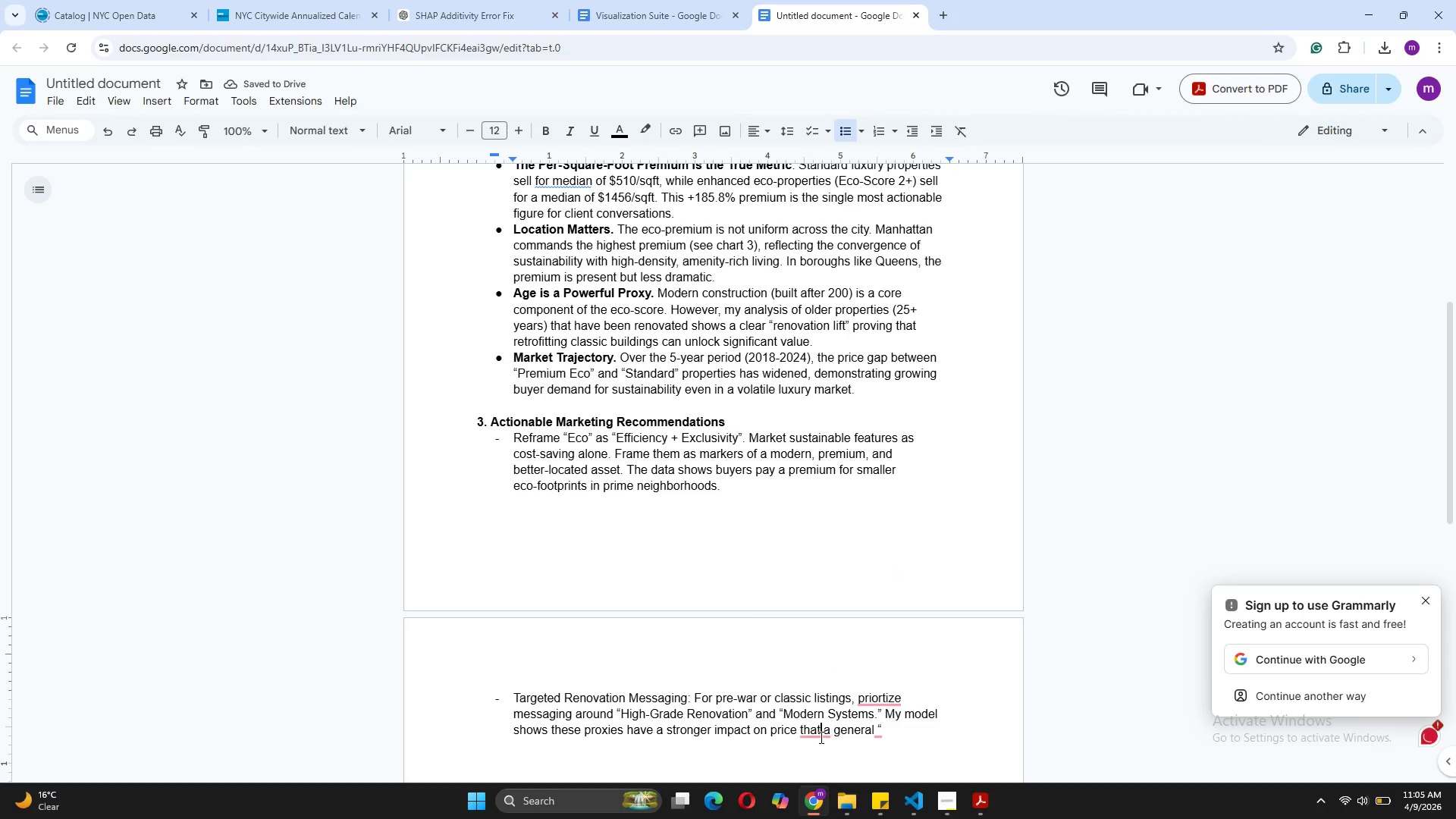 
key(Backspace)